 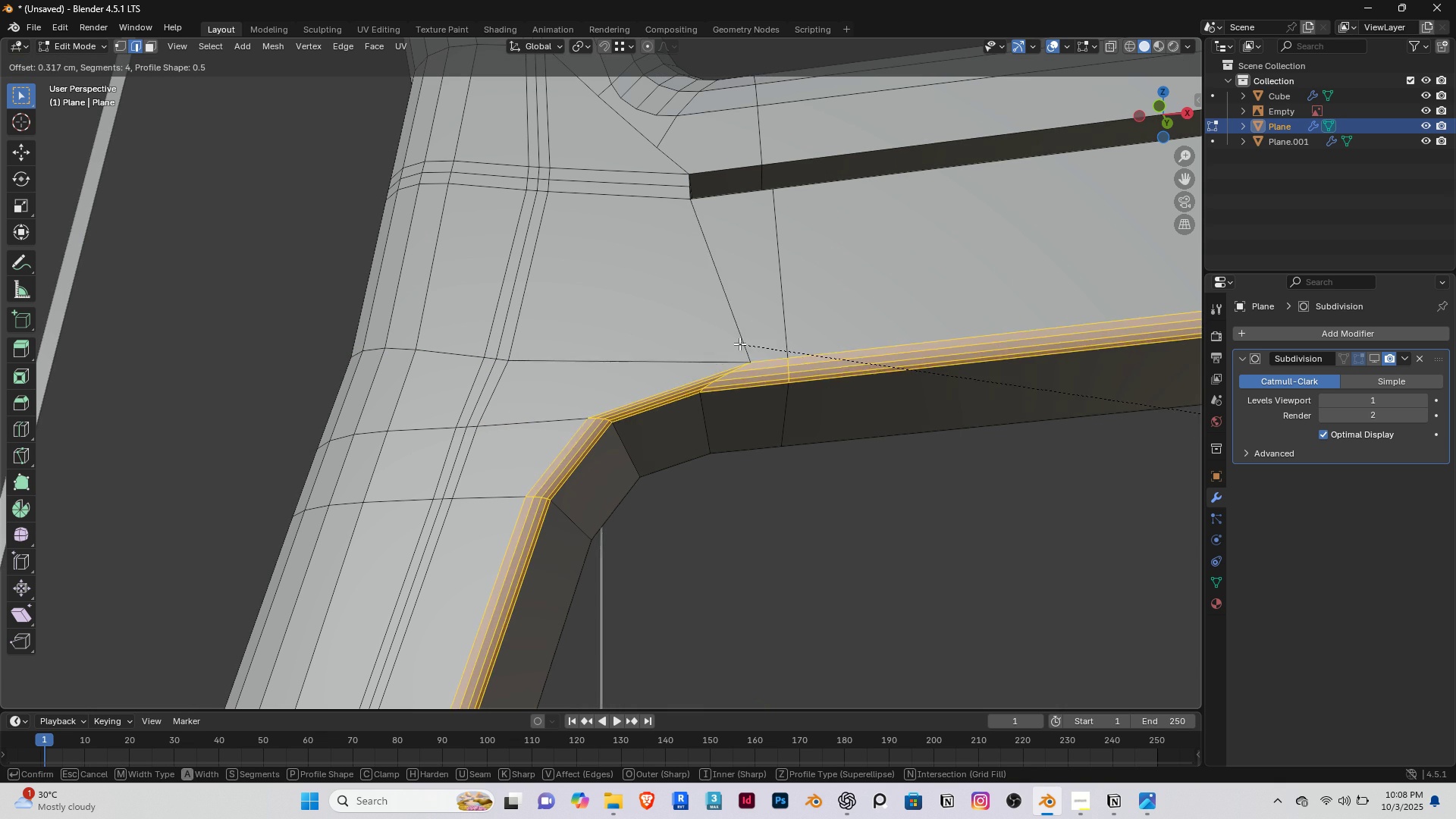 
right_click([713, 360])
 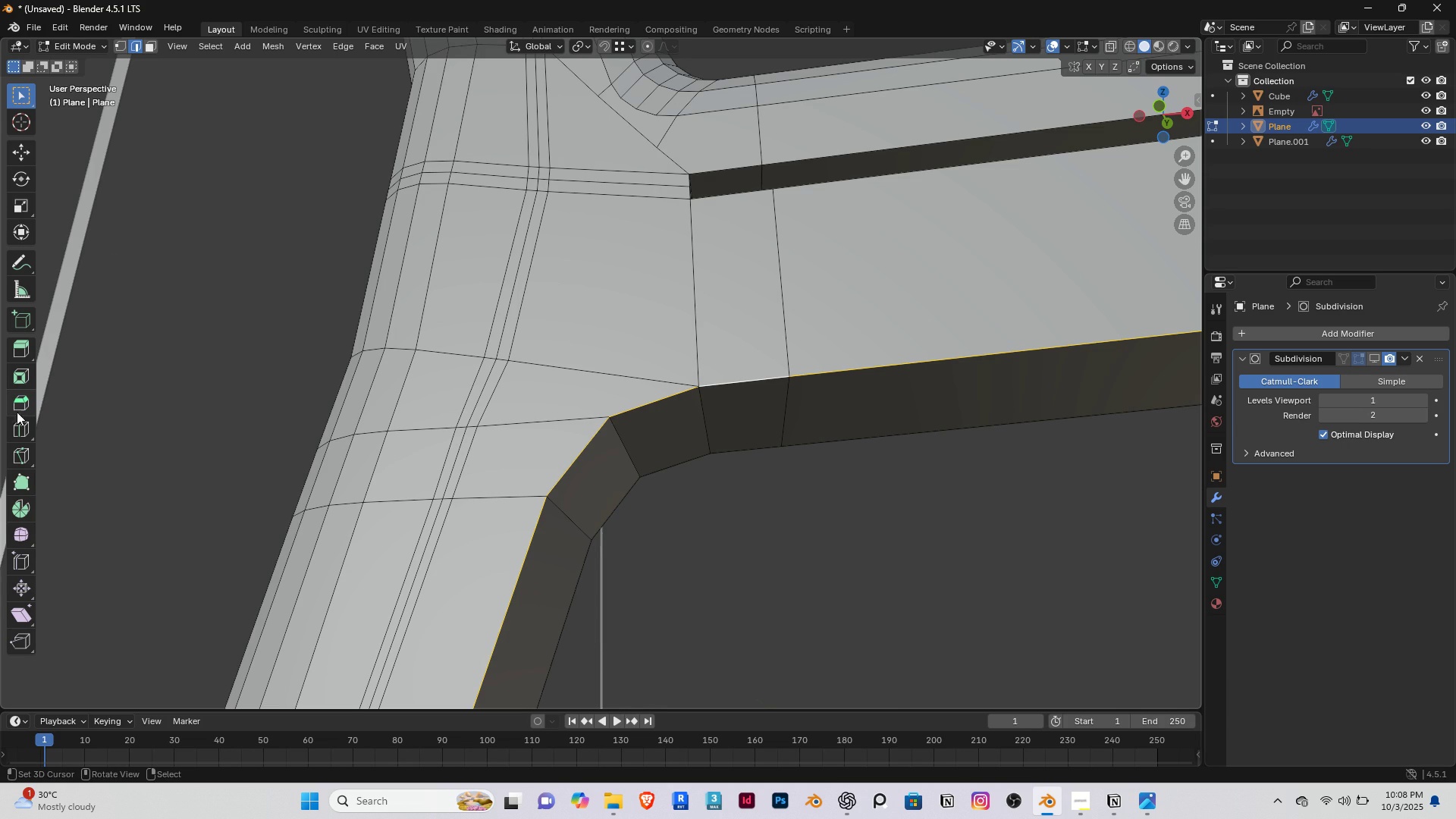 
left_click([18, 406])
 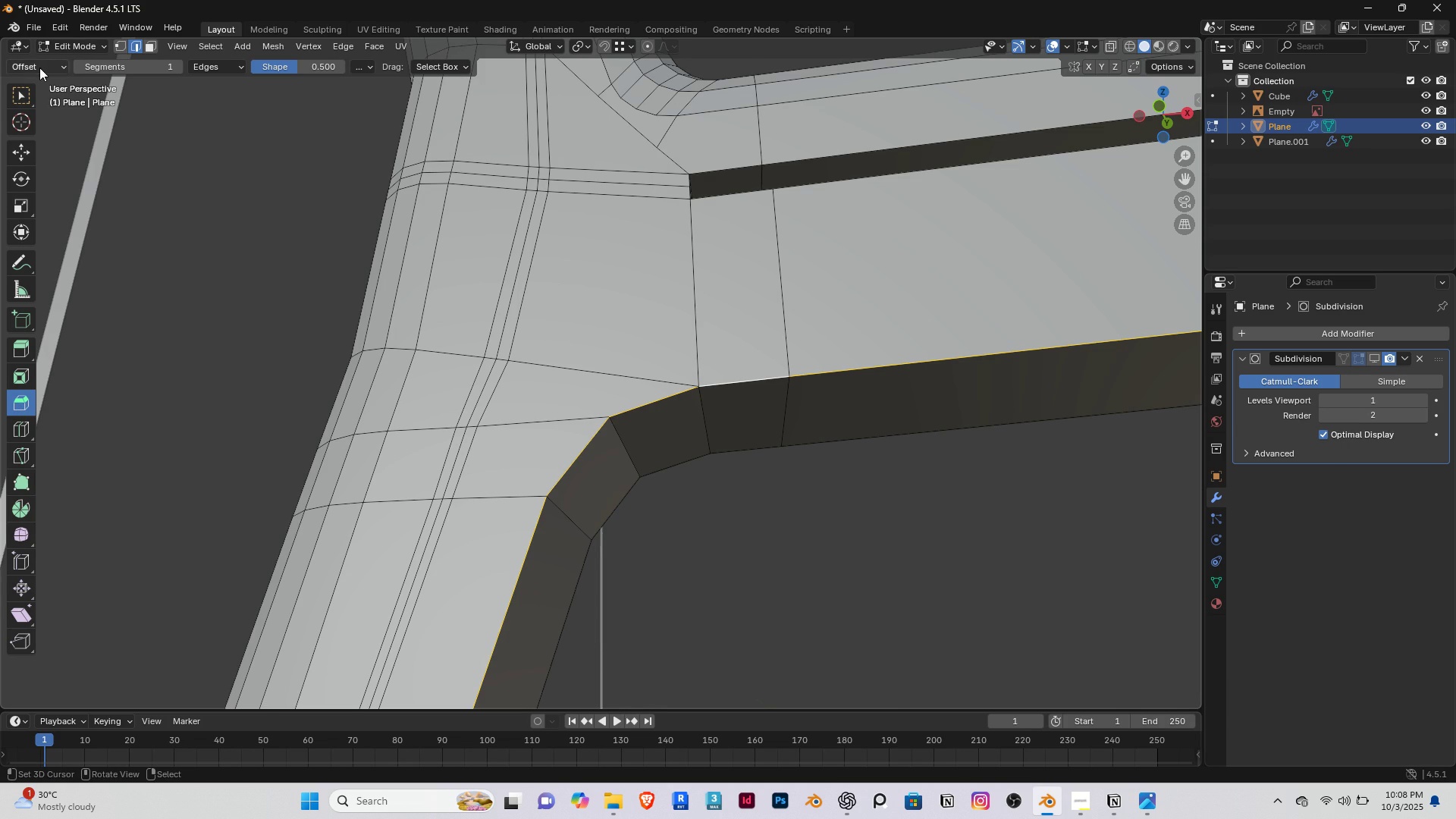 
left_click([40, 67])
 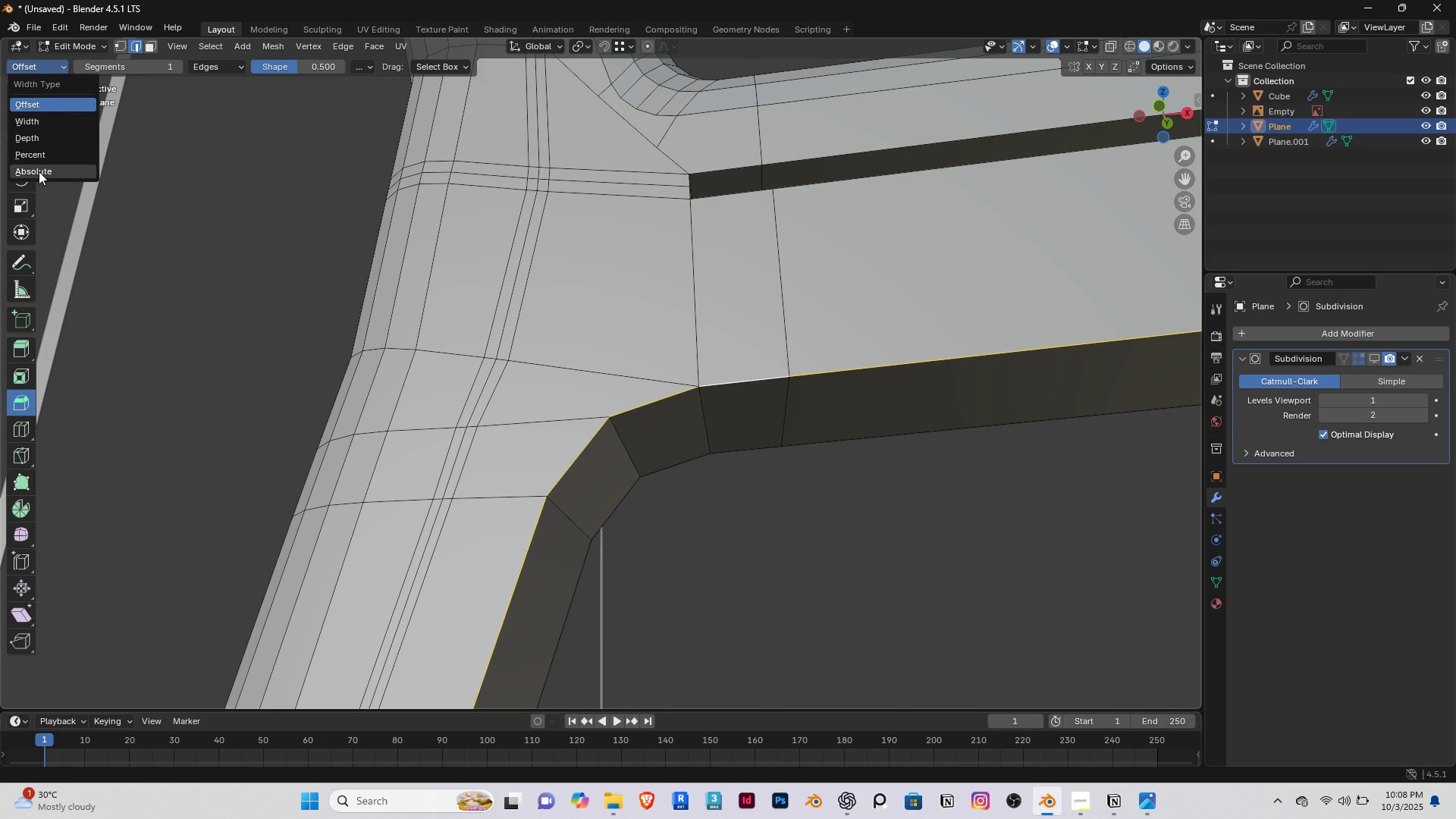 
left_click([39, 171])
 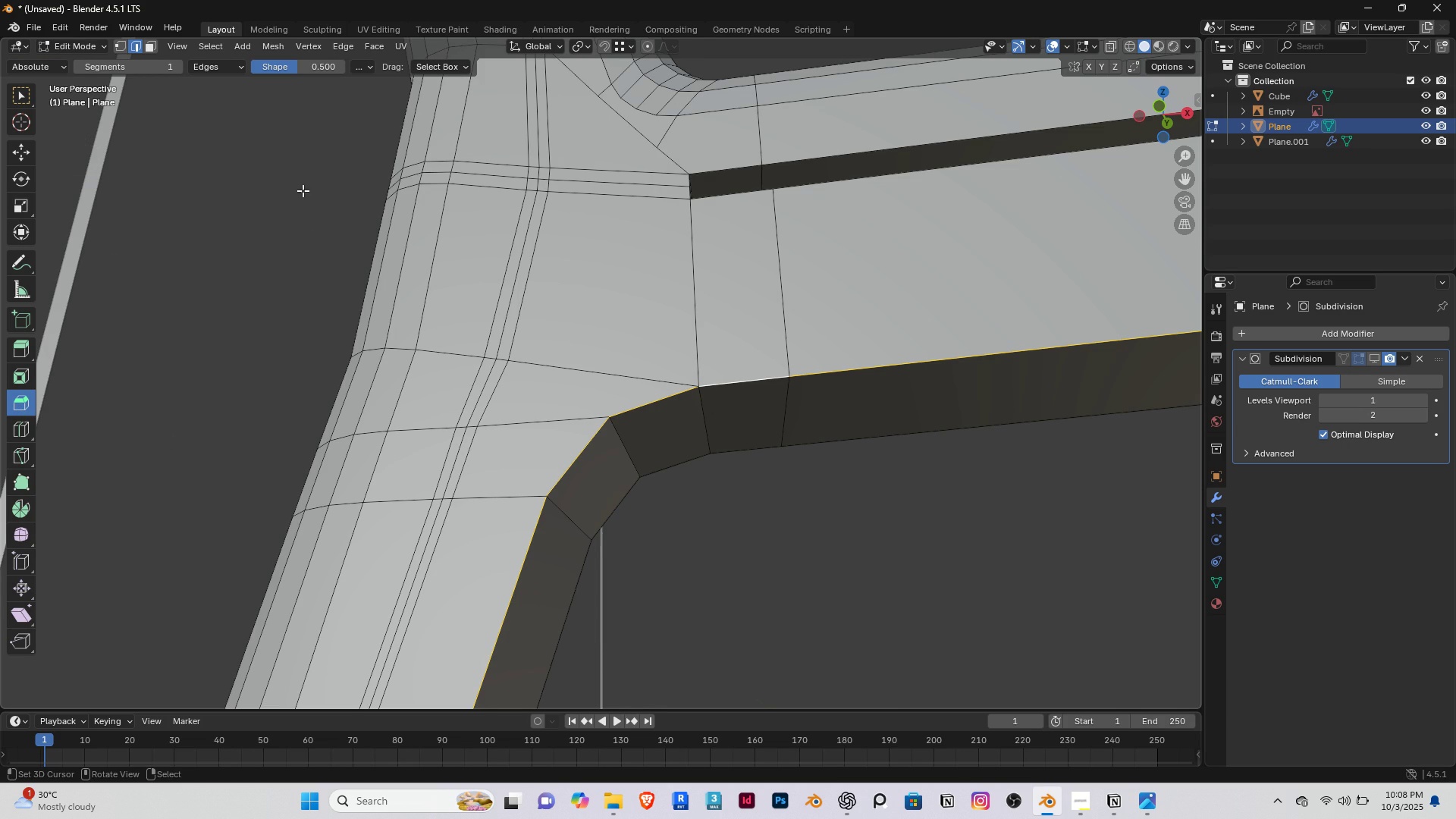 
scroll: coordinate [500, 378], scroll_direction: down, amount: 7.0
 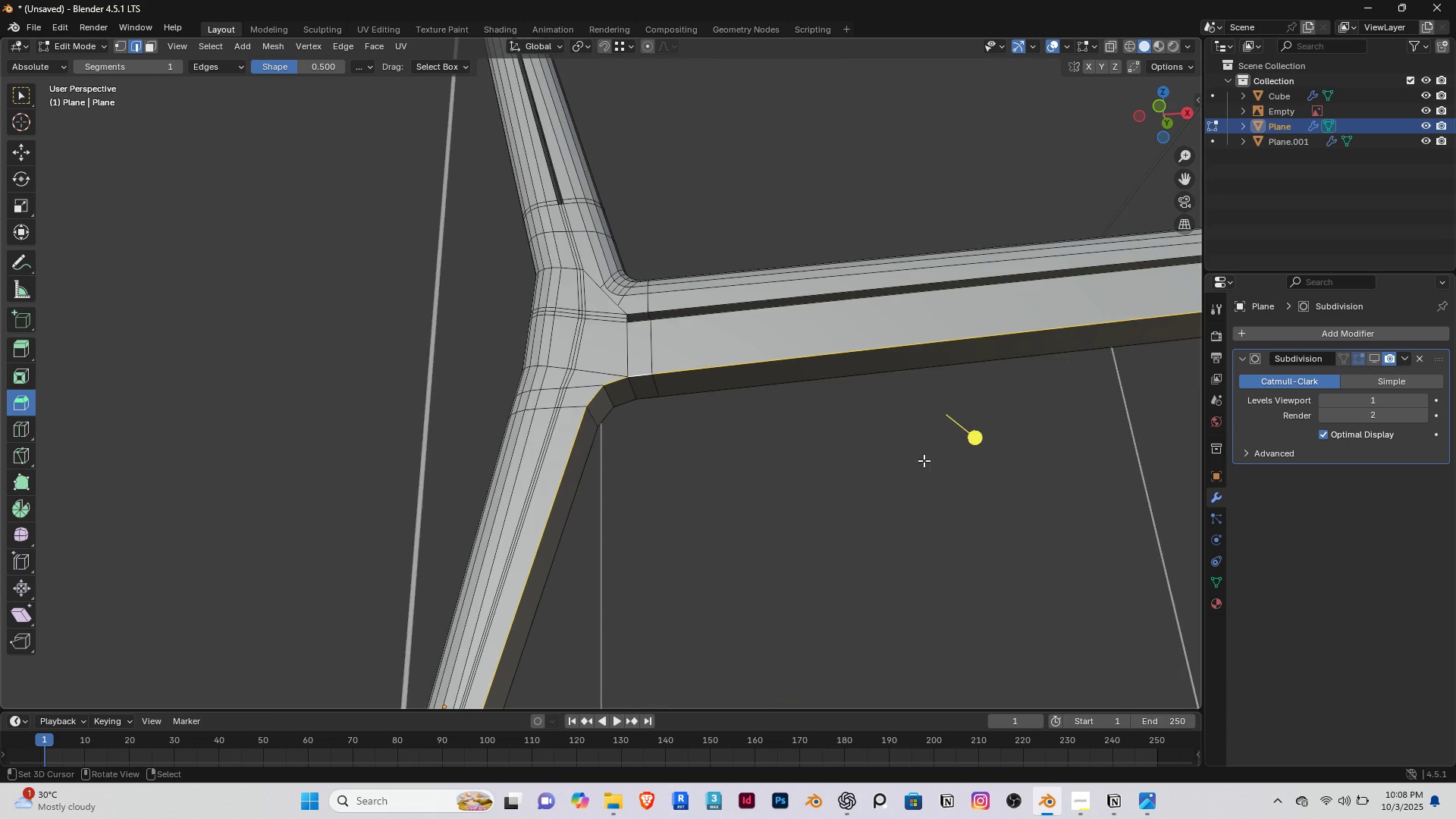 
scroll: coordinate [829, 407], scroll_direction: up, amount: 3.0
 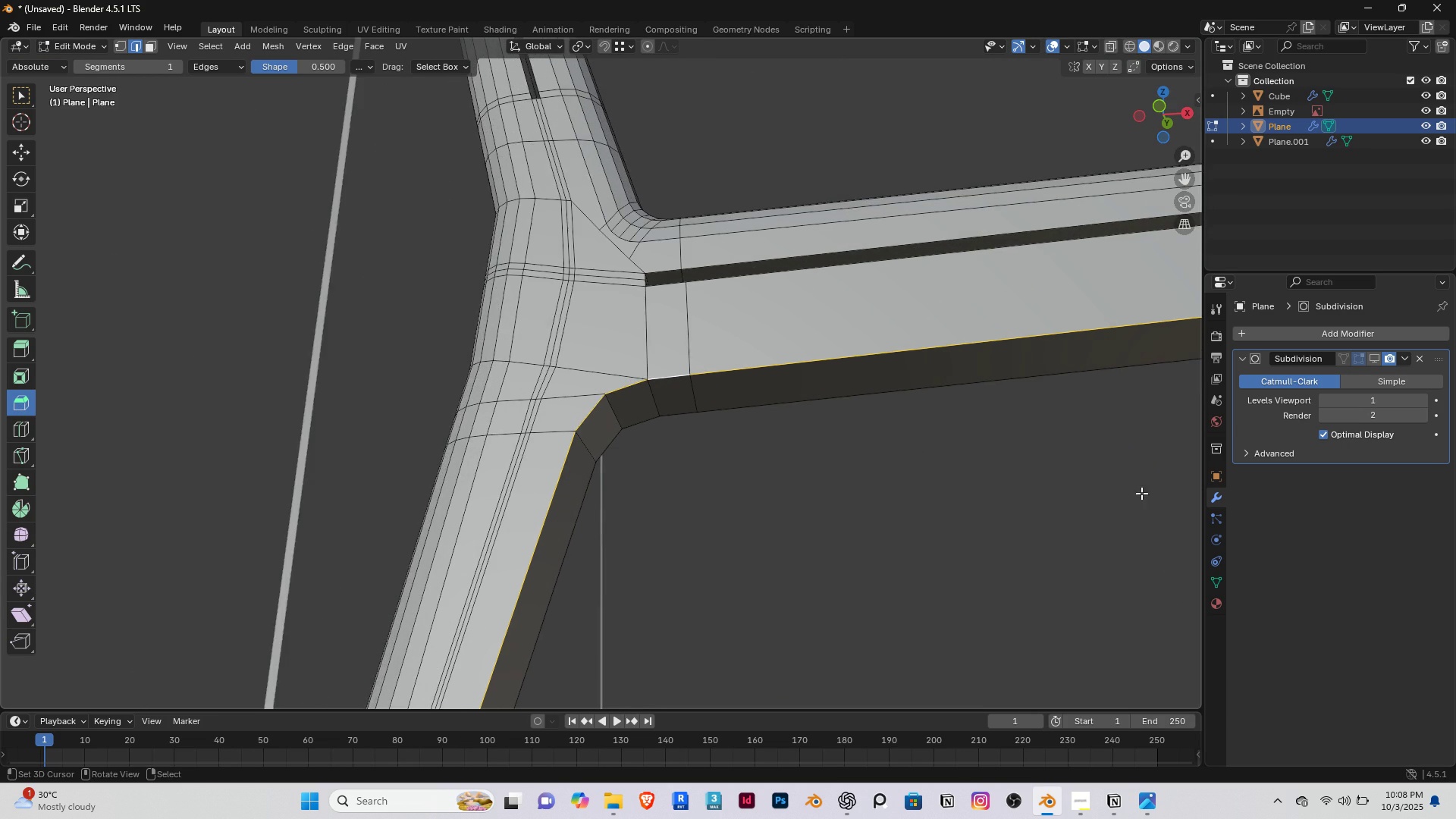 
scroll: coordinate [1114, 477], scroll_direction: down, amount: 3.0